 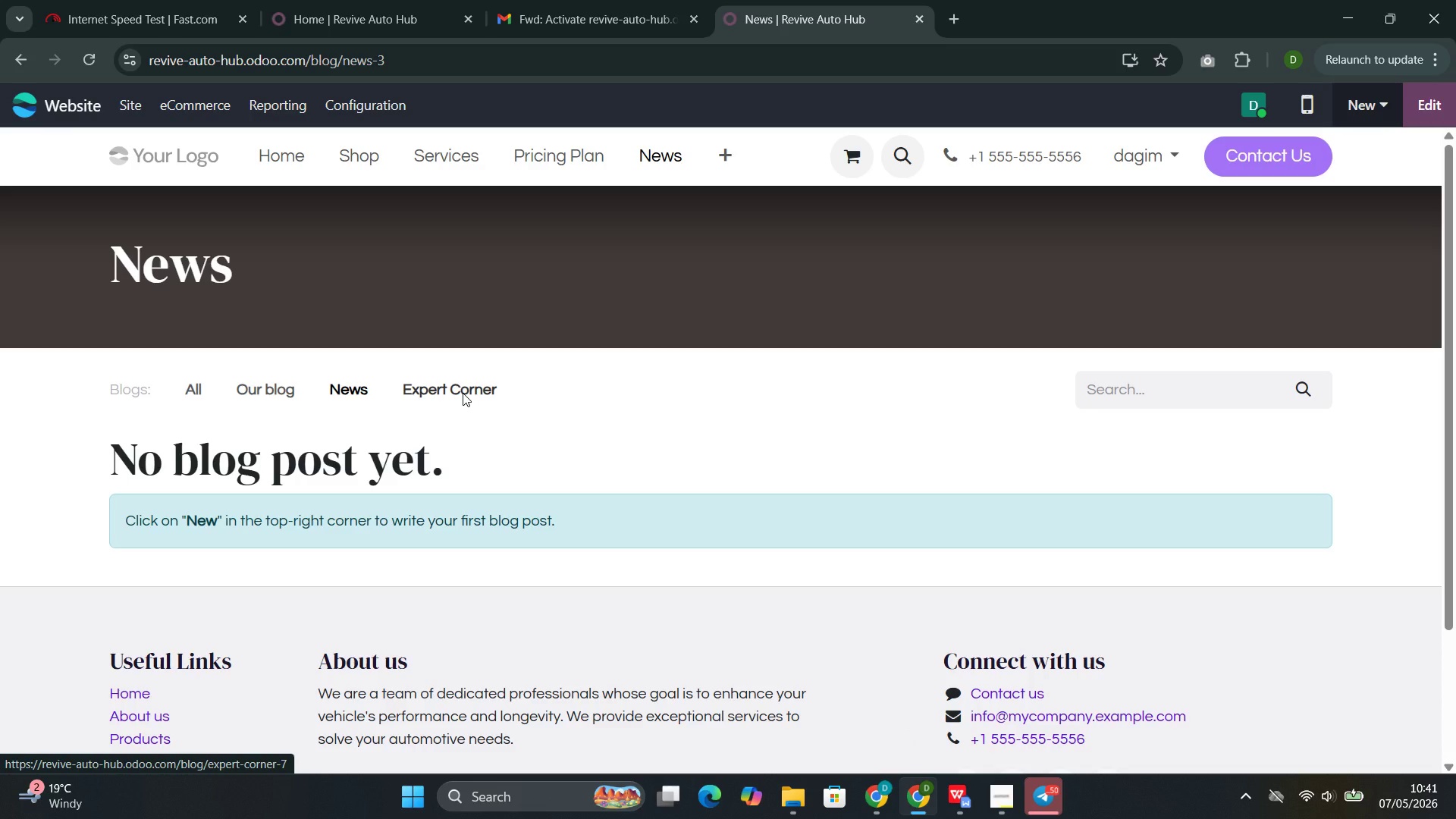 
left_click([1101, 551])
 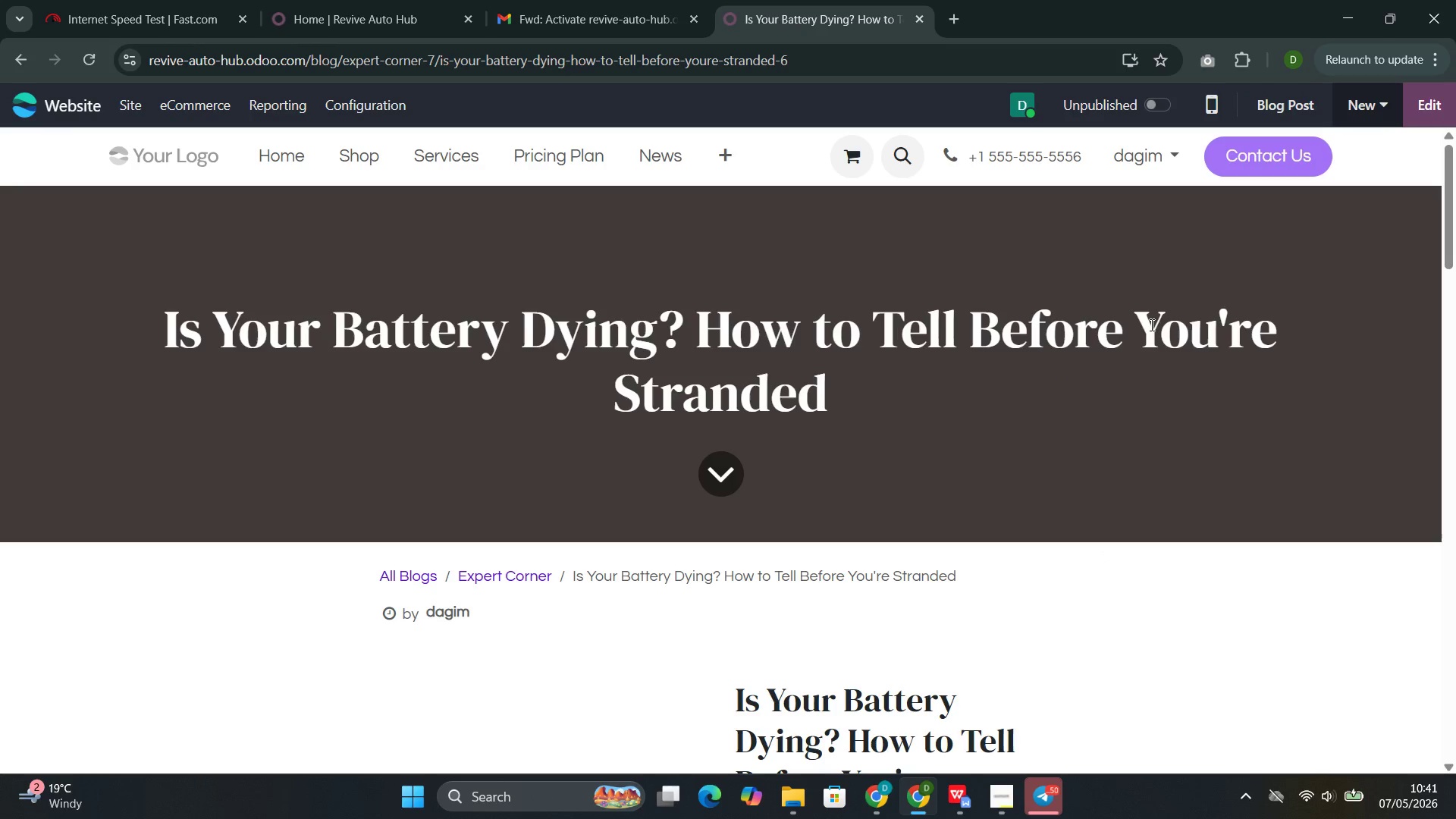 
wait(5.28)
 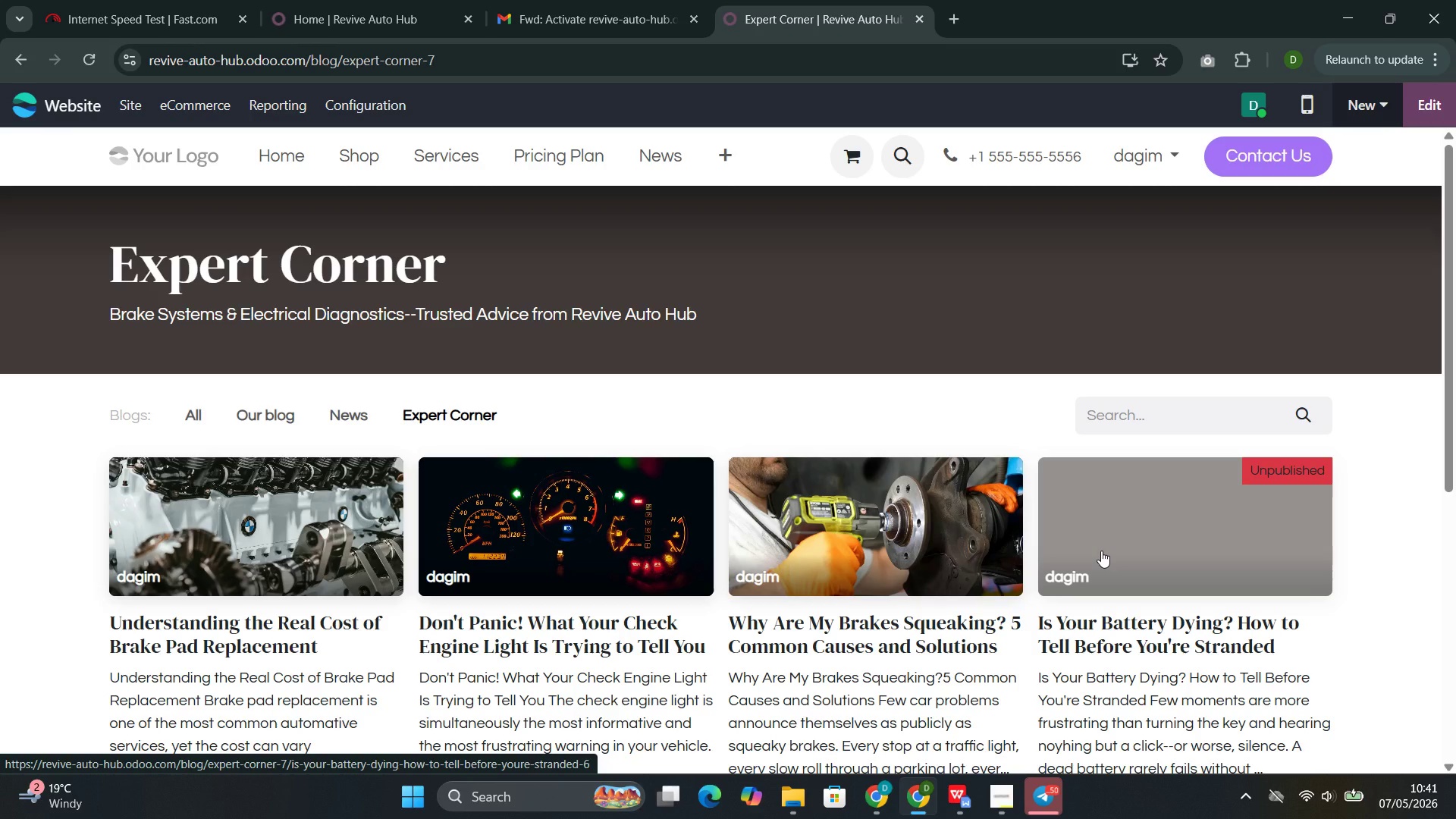 
left_click([1424, 108])
 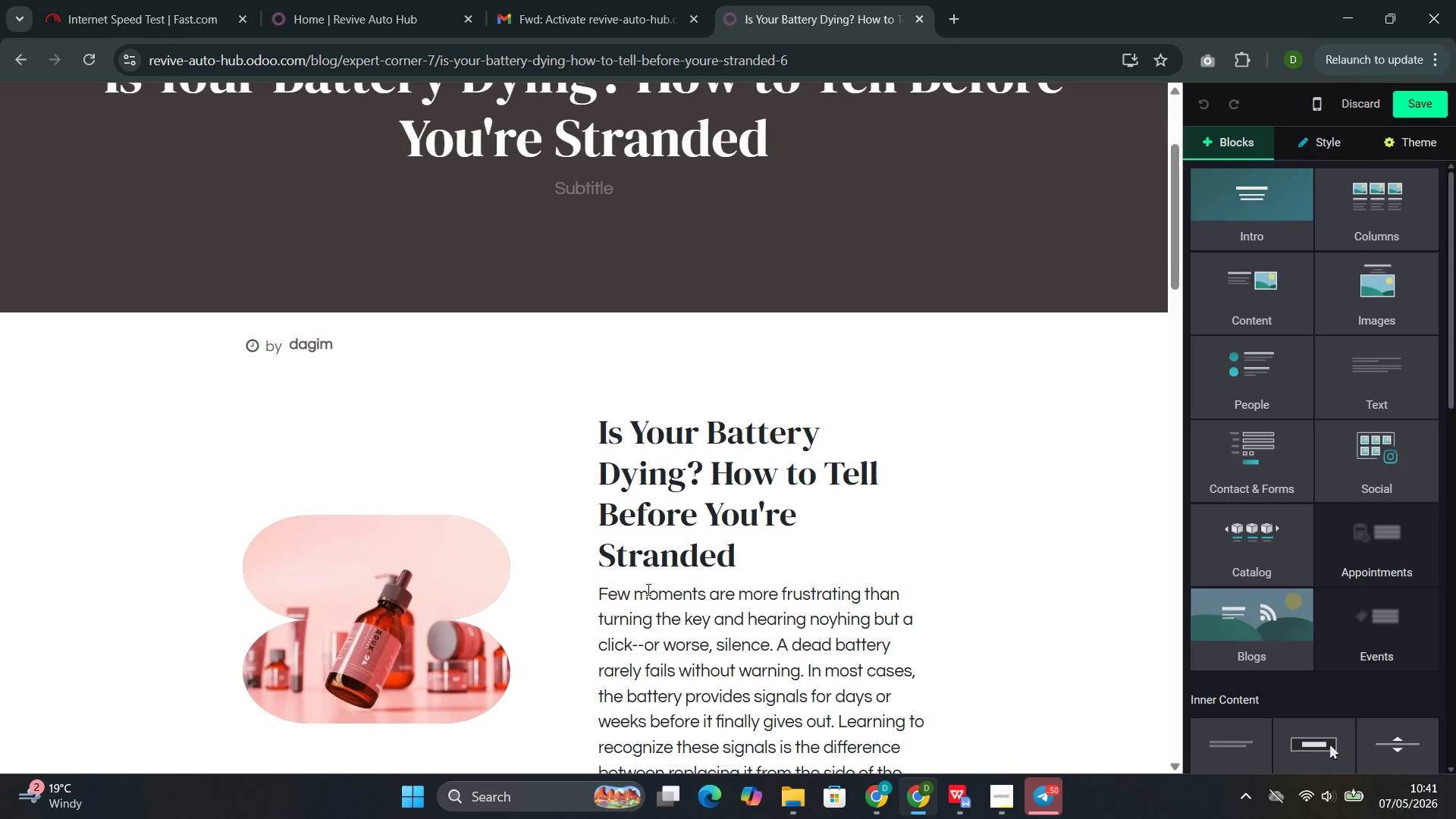 
left_click([413, 577])
 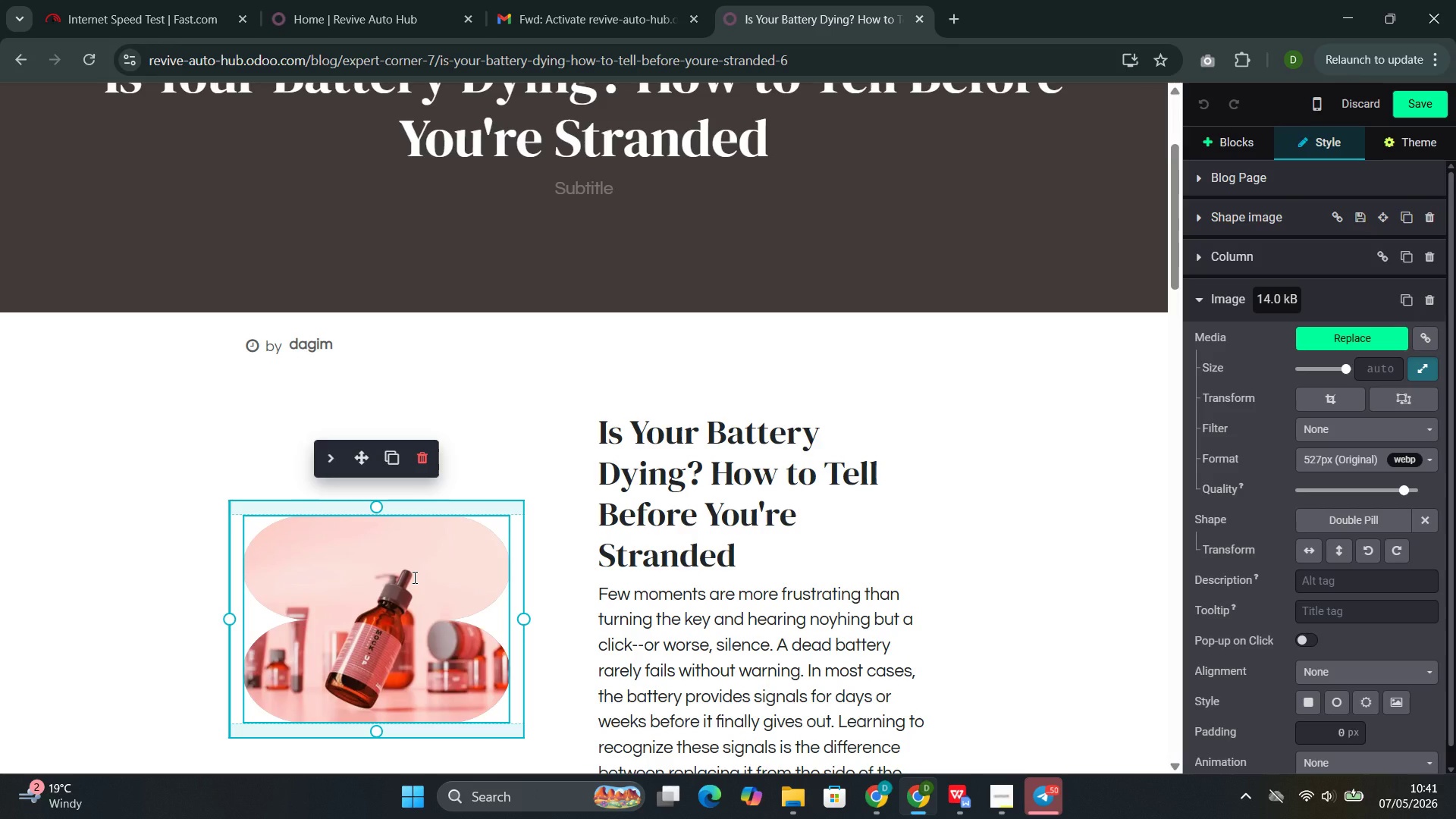 
wait(16.12)
 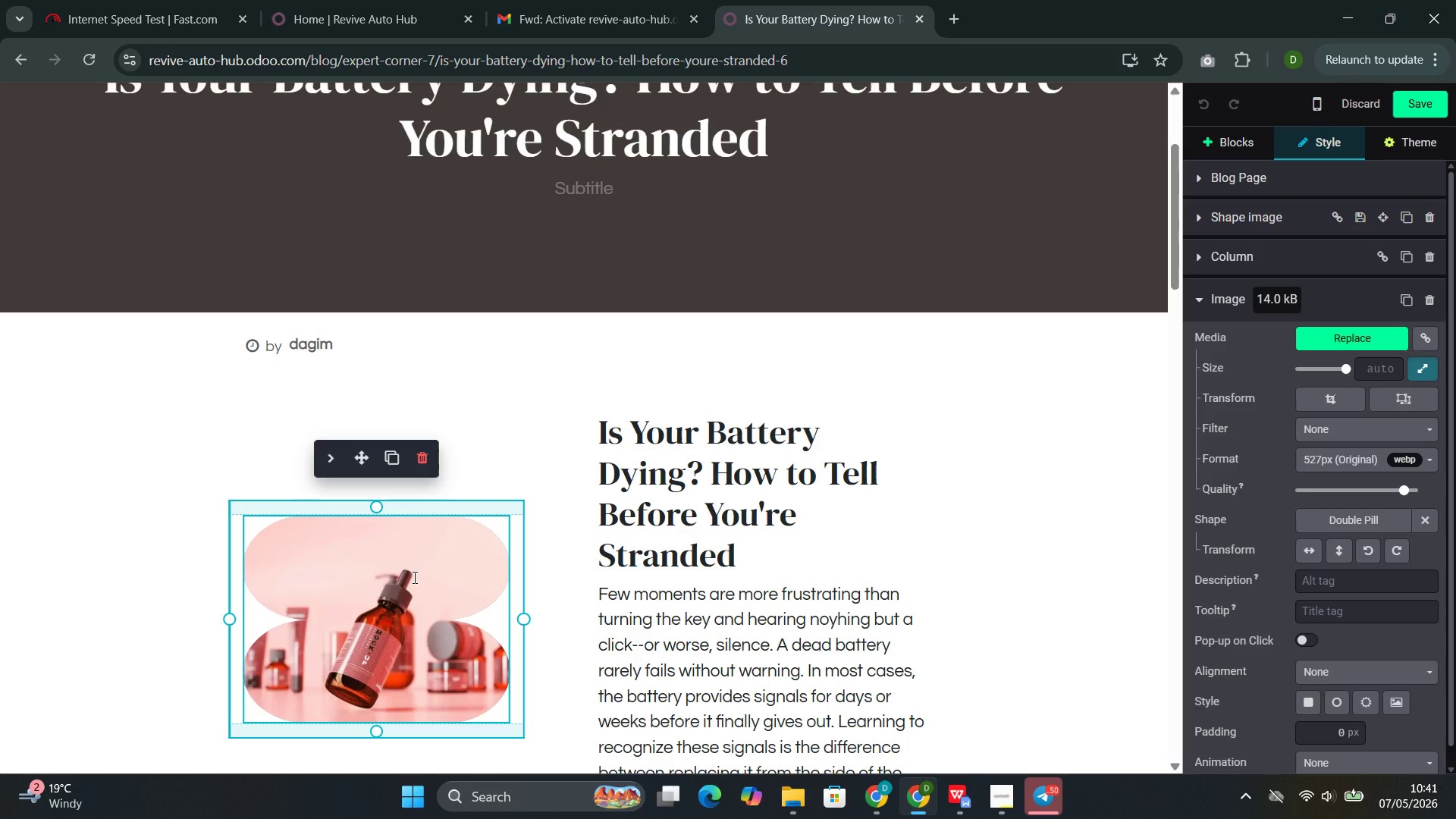 
left_click([1432, 530])
 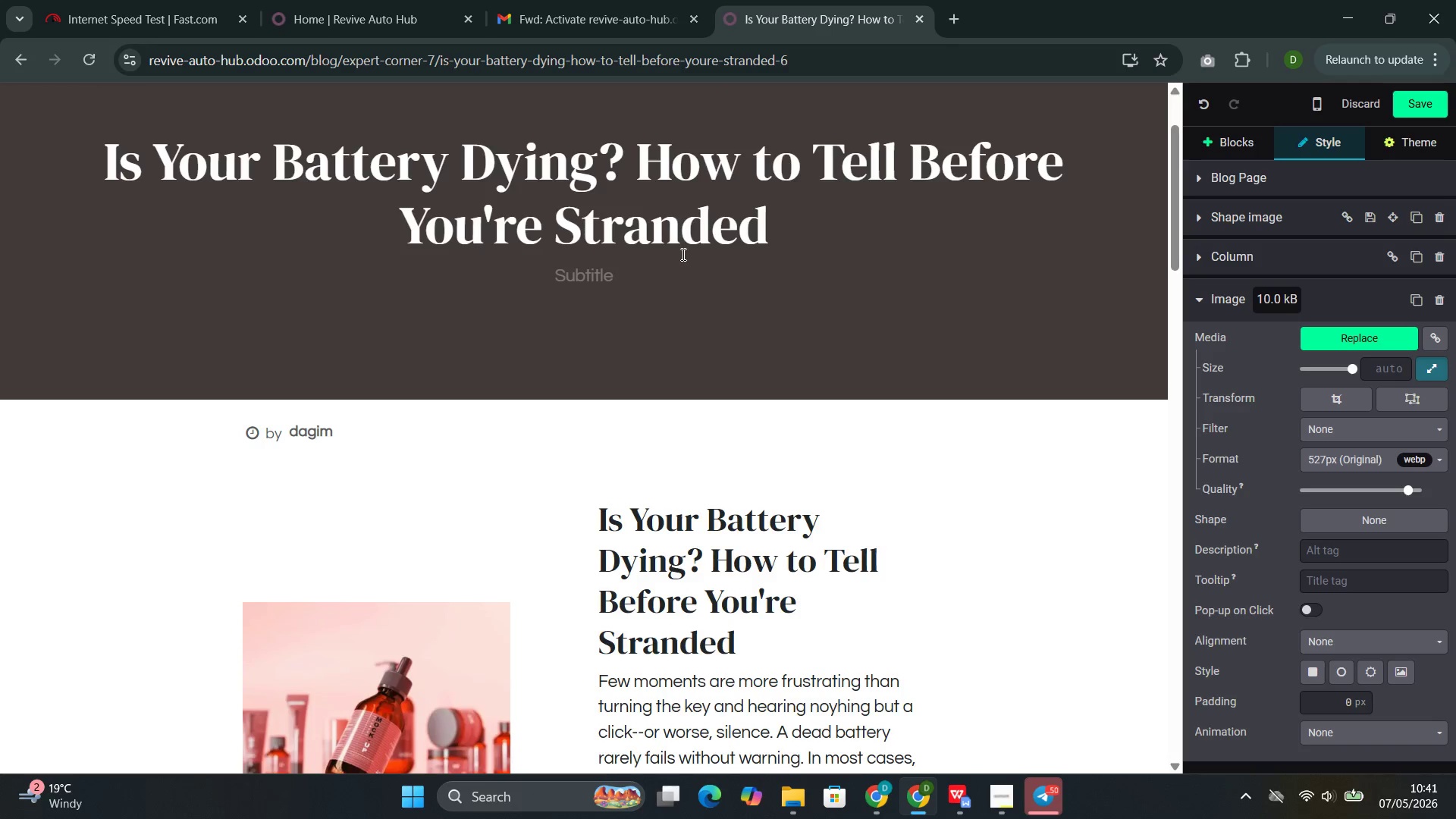 
double_click([659, 315])
 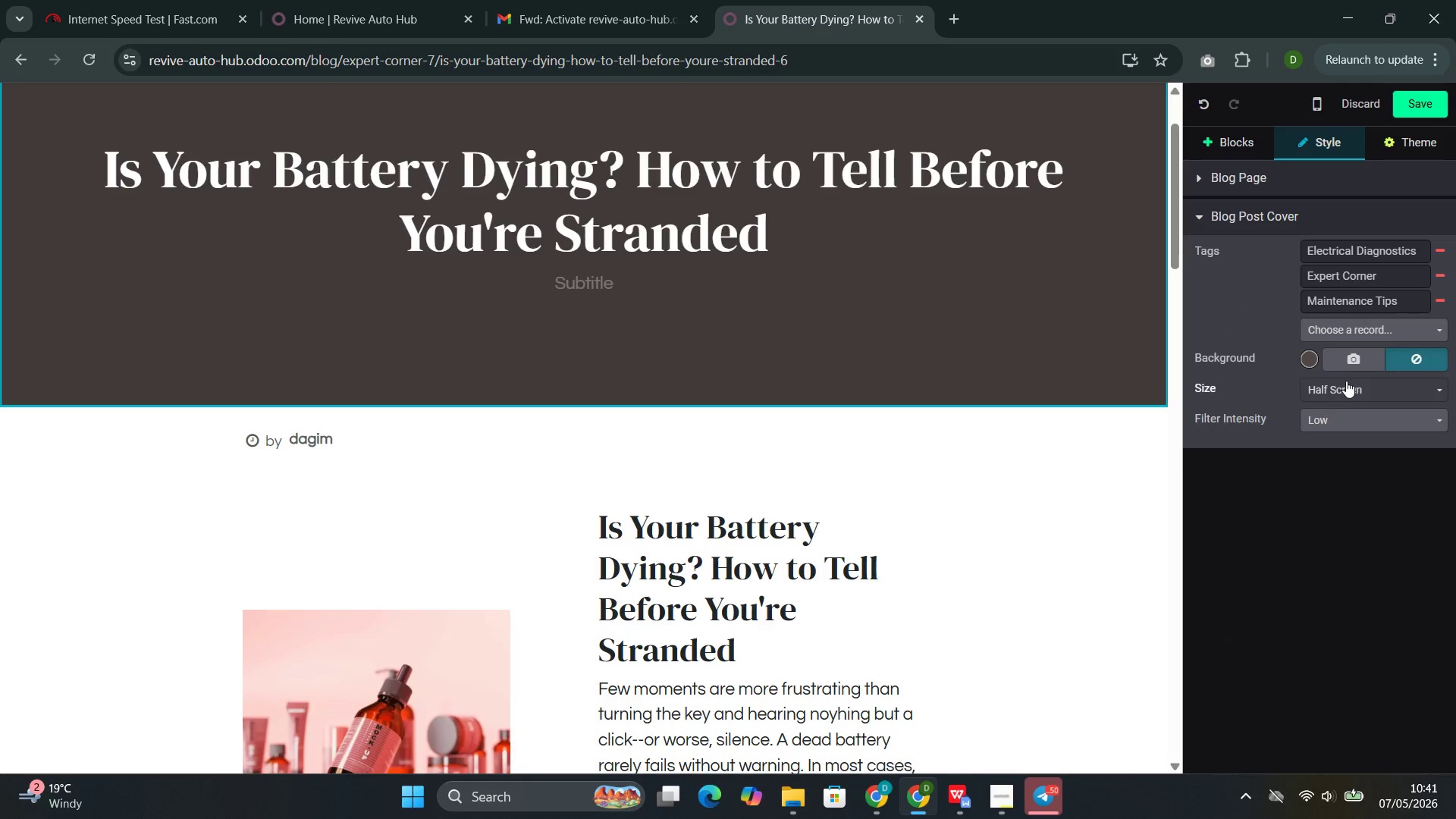 
left_click([1350, 358])
 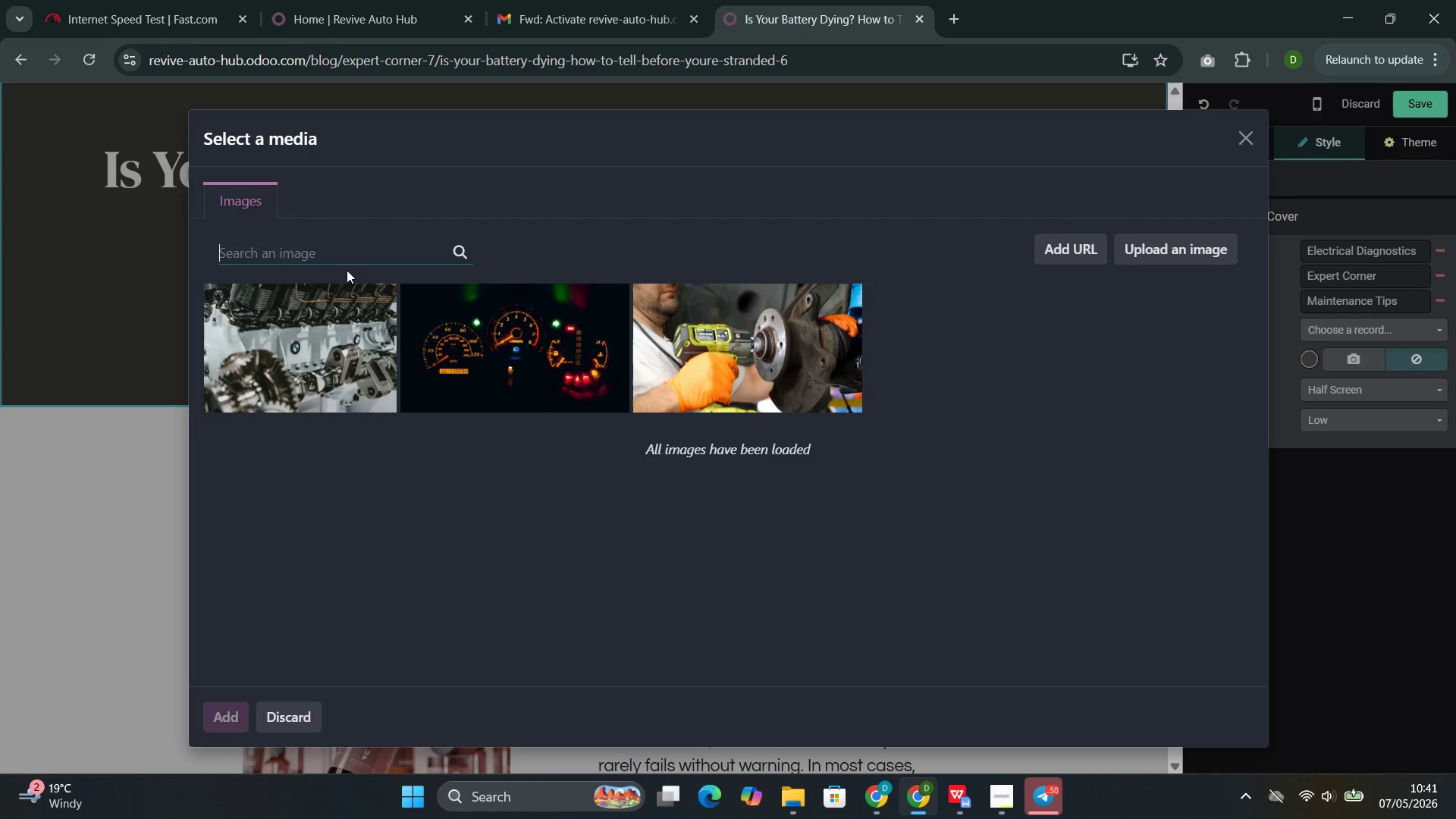 
left_click([339, 259])
 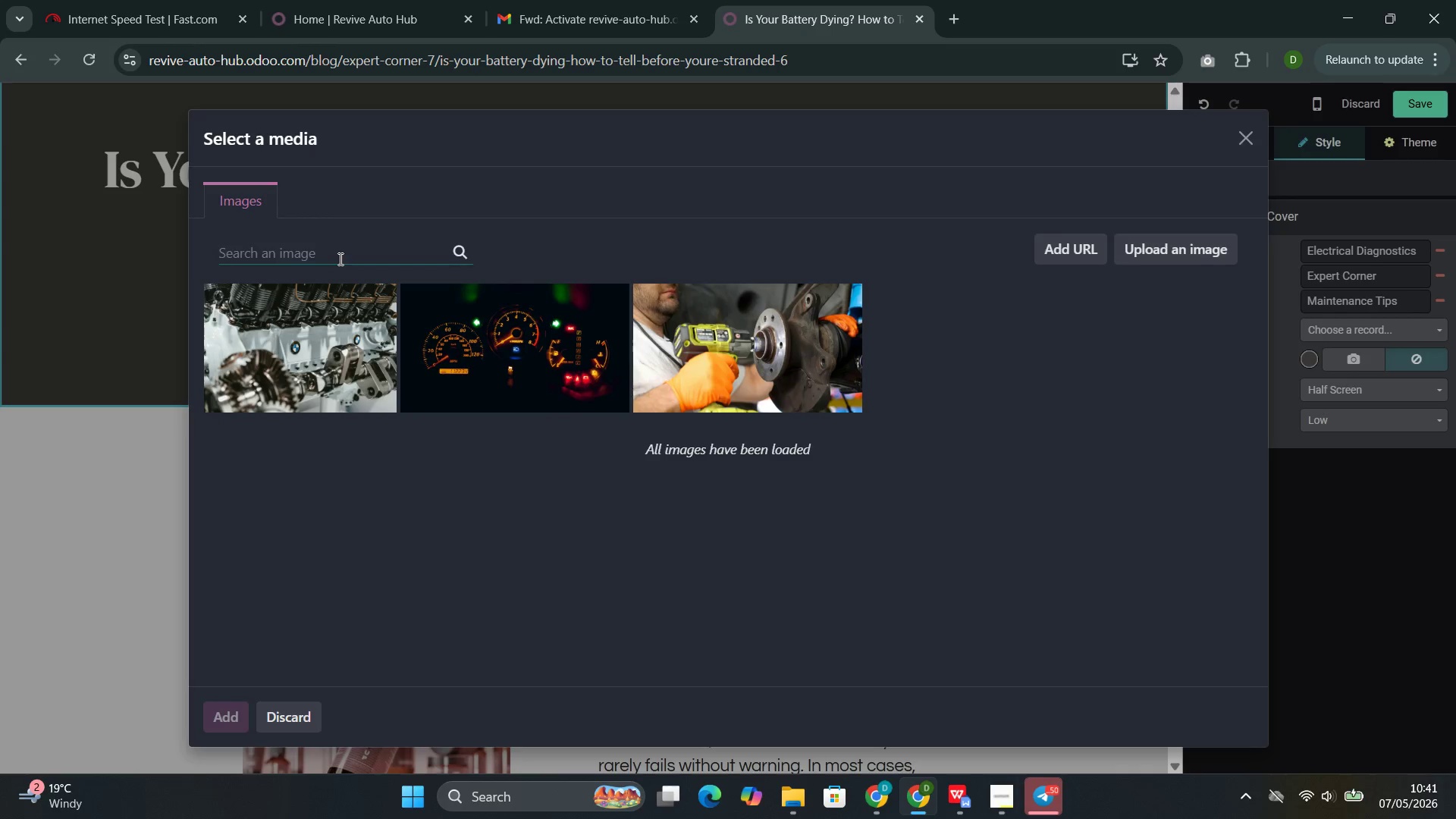 
type(bayyer)
key(Backspace)
key(Backspace)
key(Backspace)
key(Backspace)
type(ttery)
 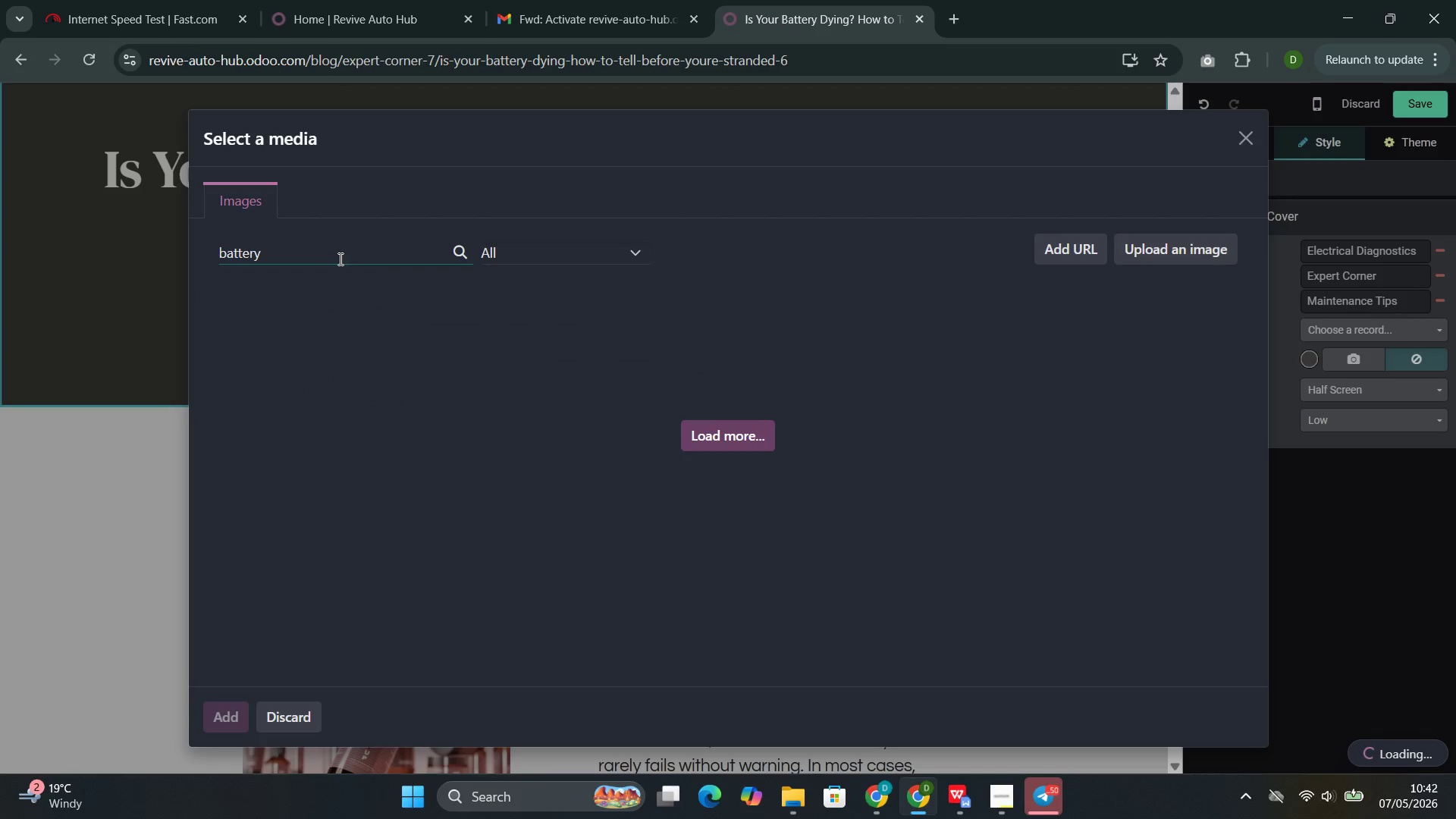 
wait(6.61)
 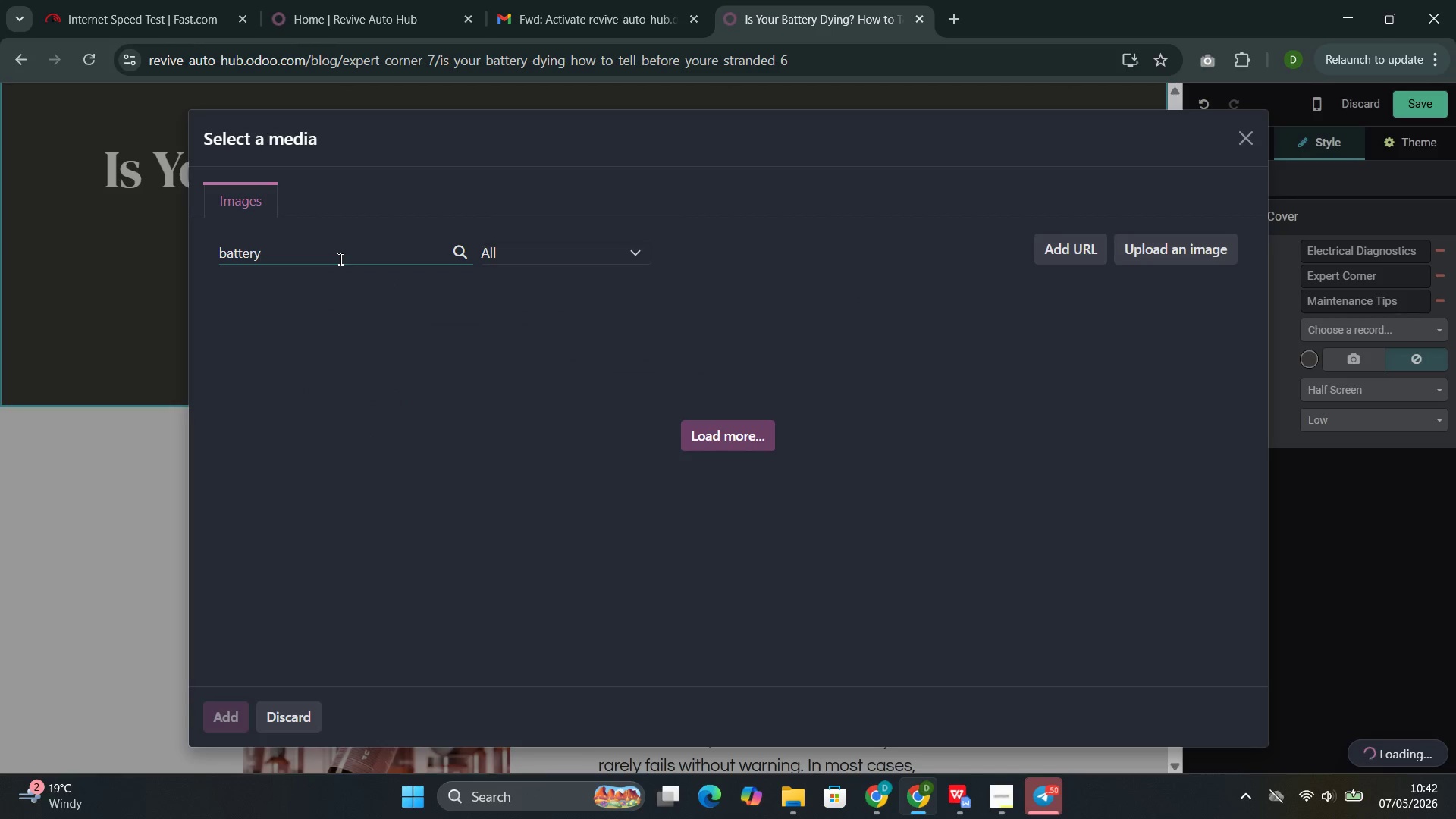 
type( test)
 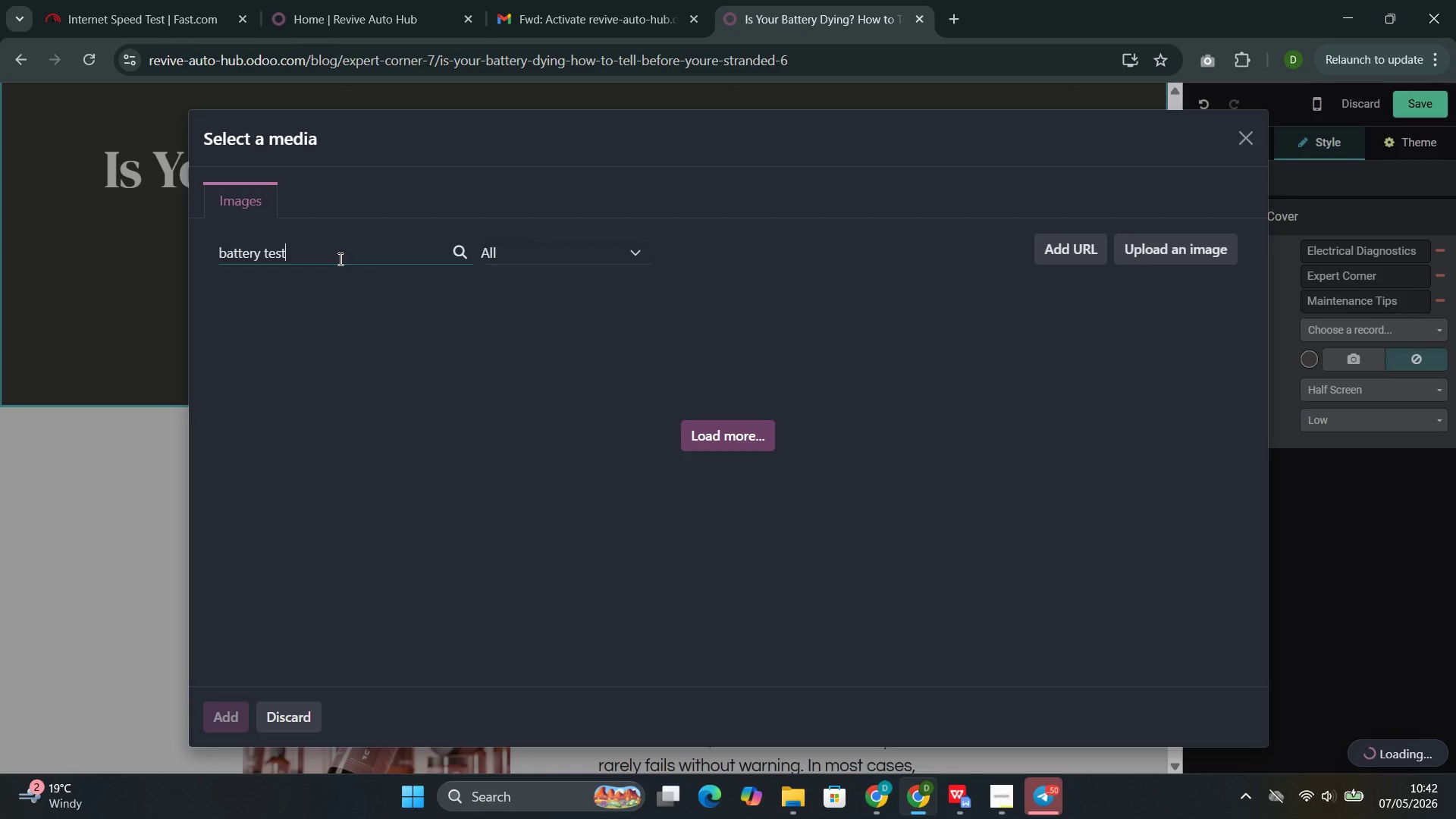 
wait(12.7)
 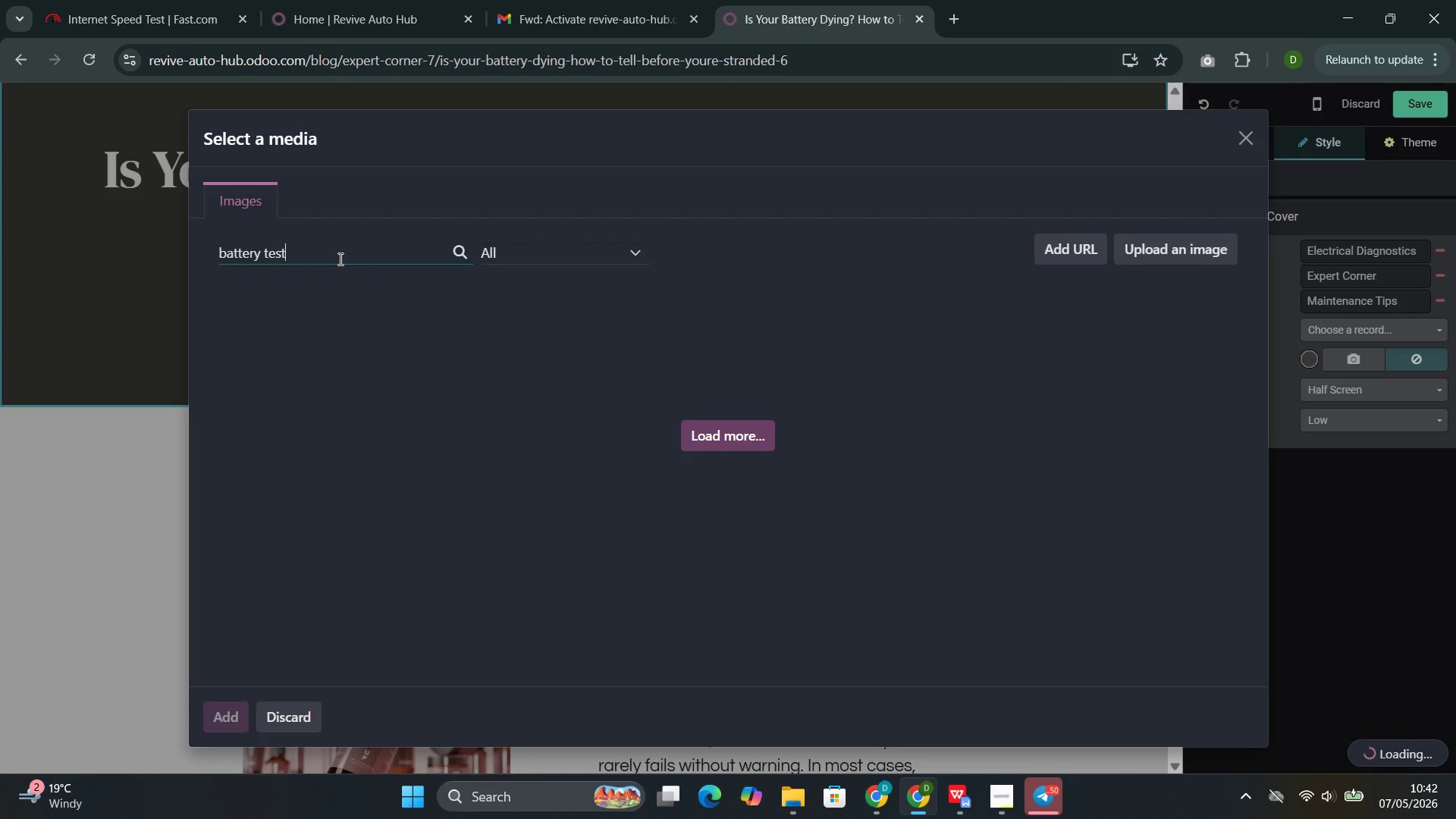 
left_click([953, 705])